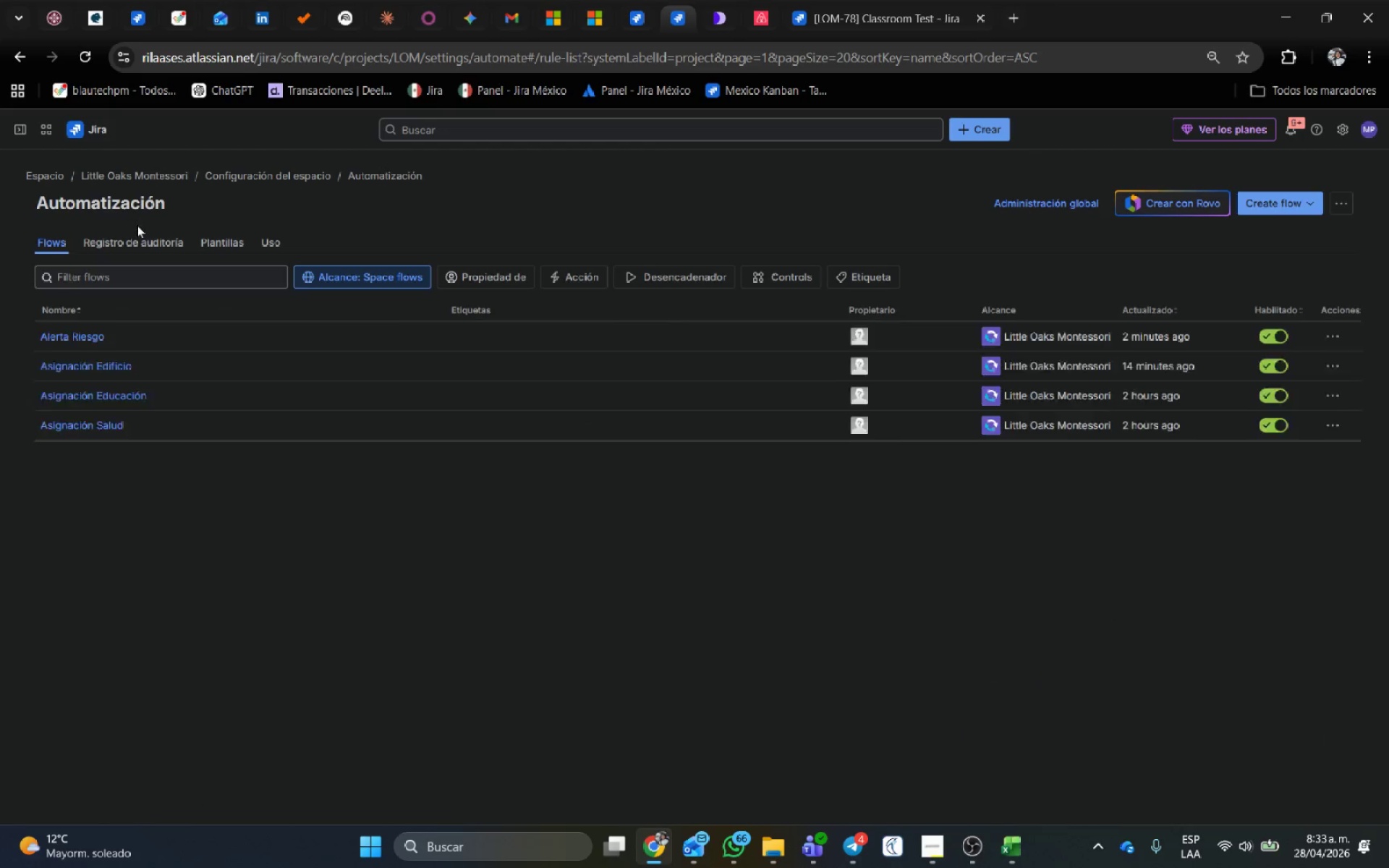 
left_click([139, 237])
 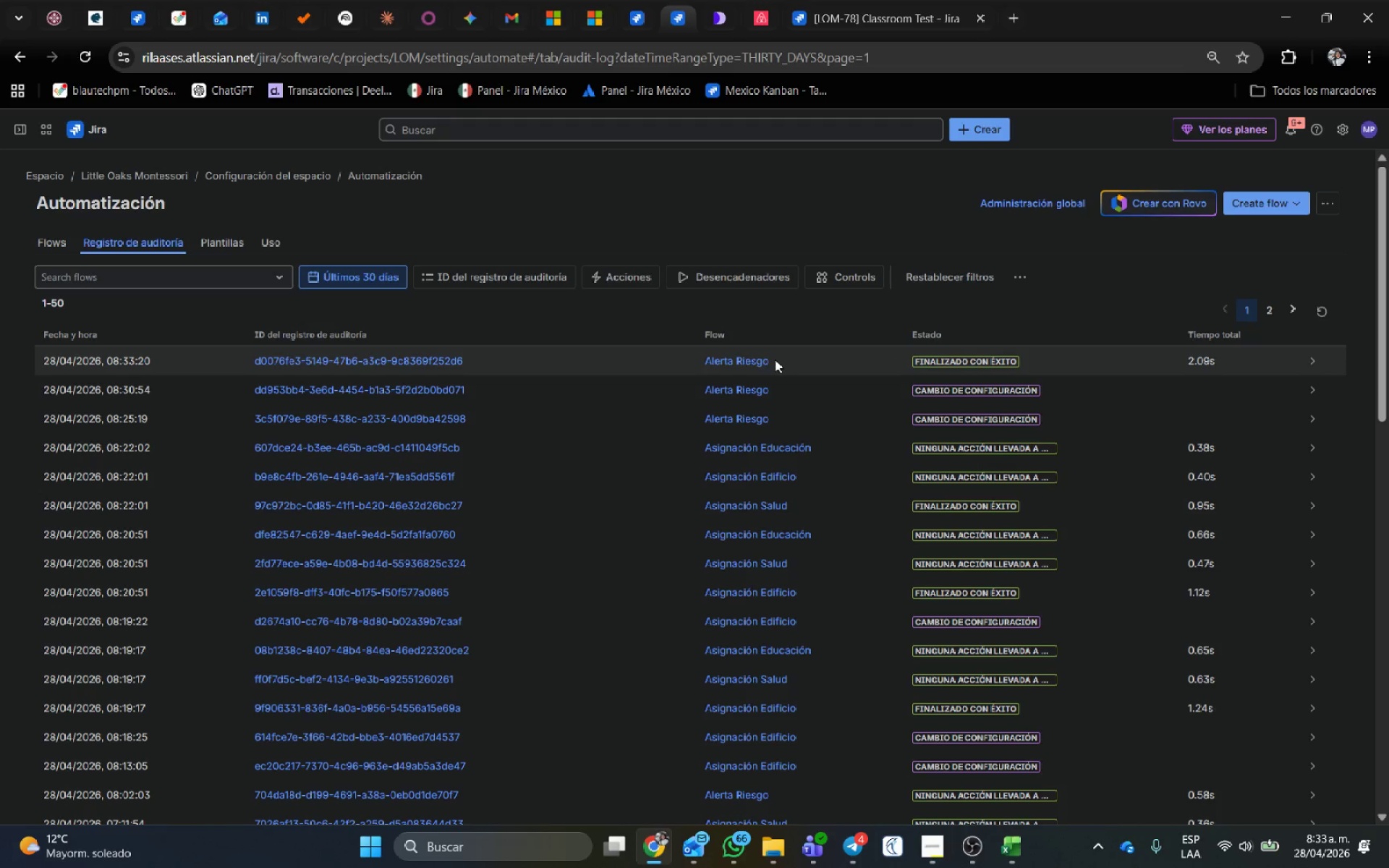 
wait(6.03)
 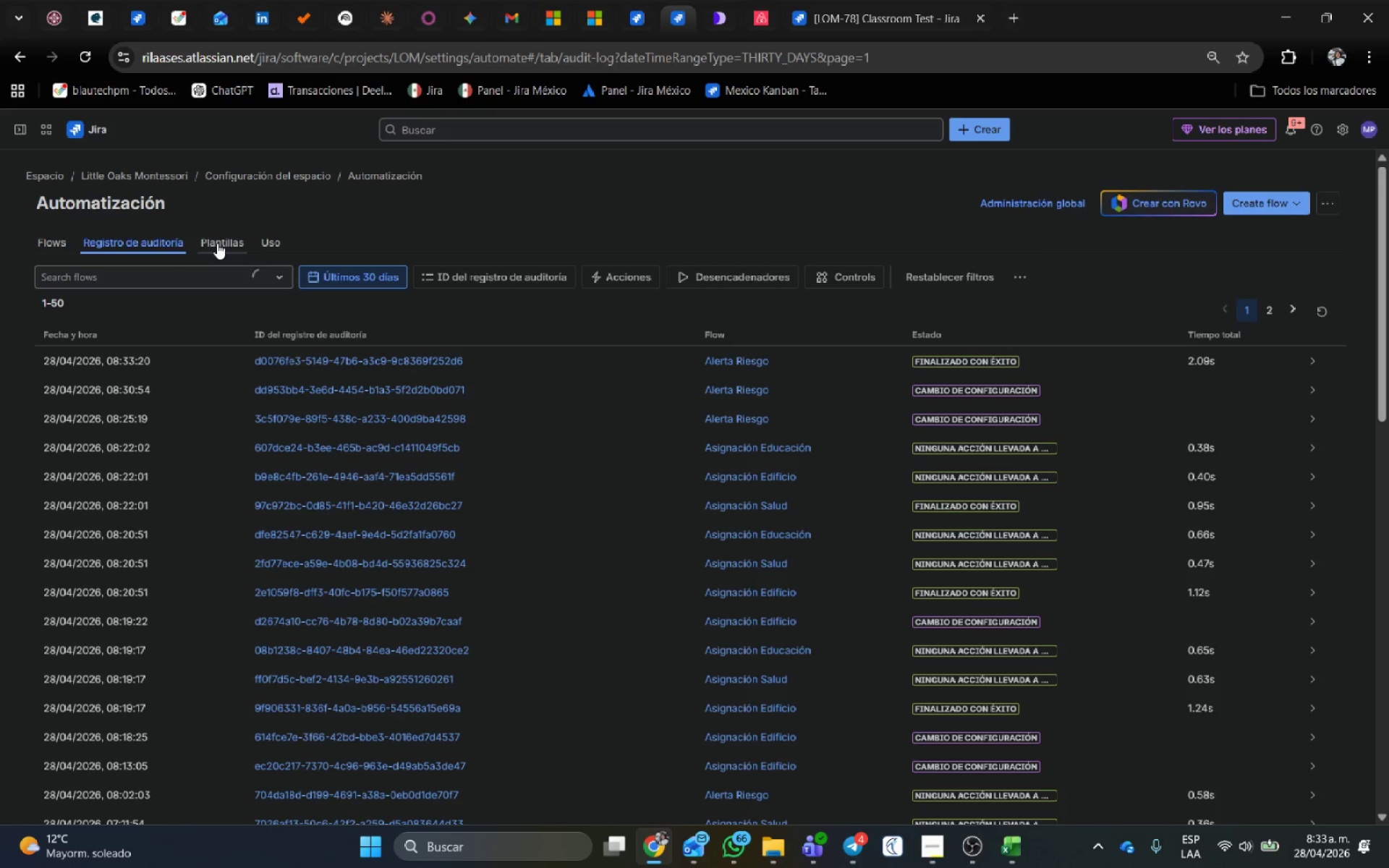 
left_click([901, 0])
 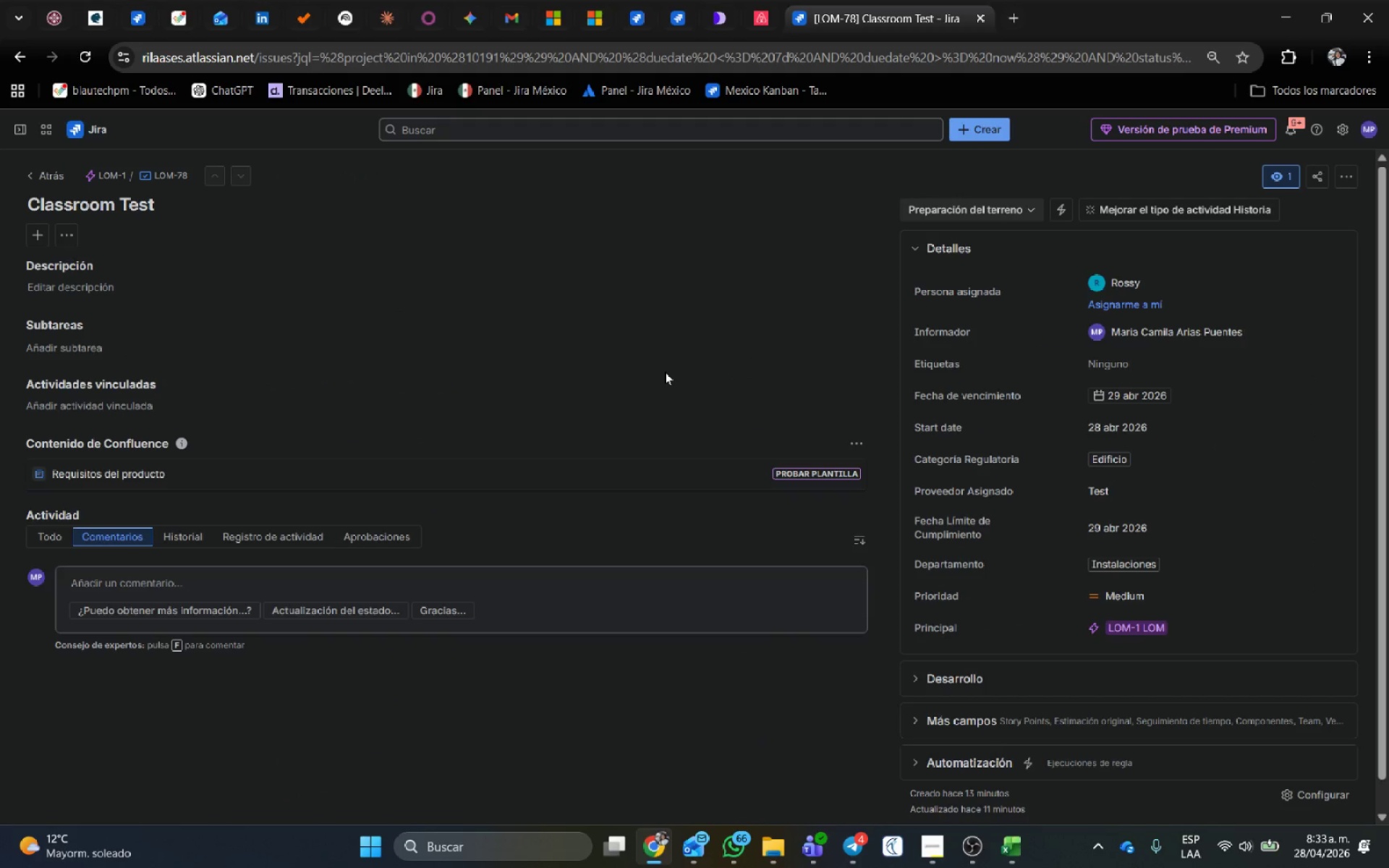 
hold_key(key=ControlLeft, duration=0.47)